 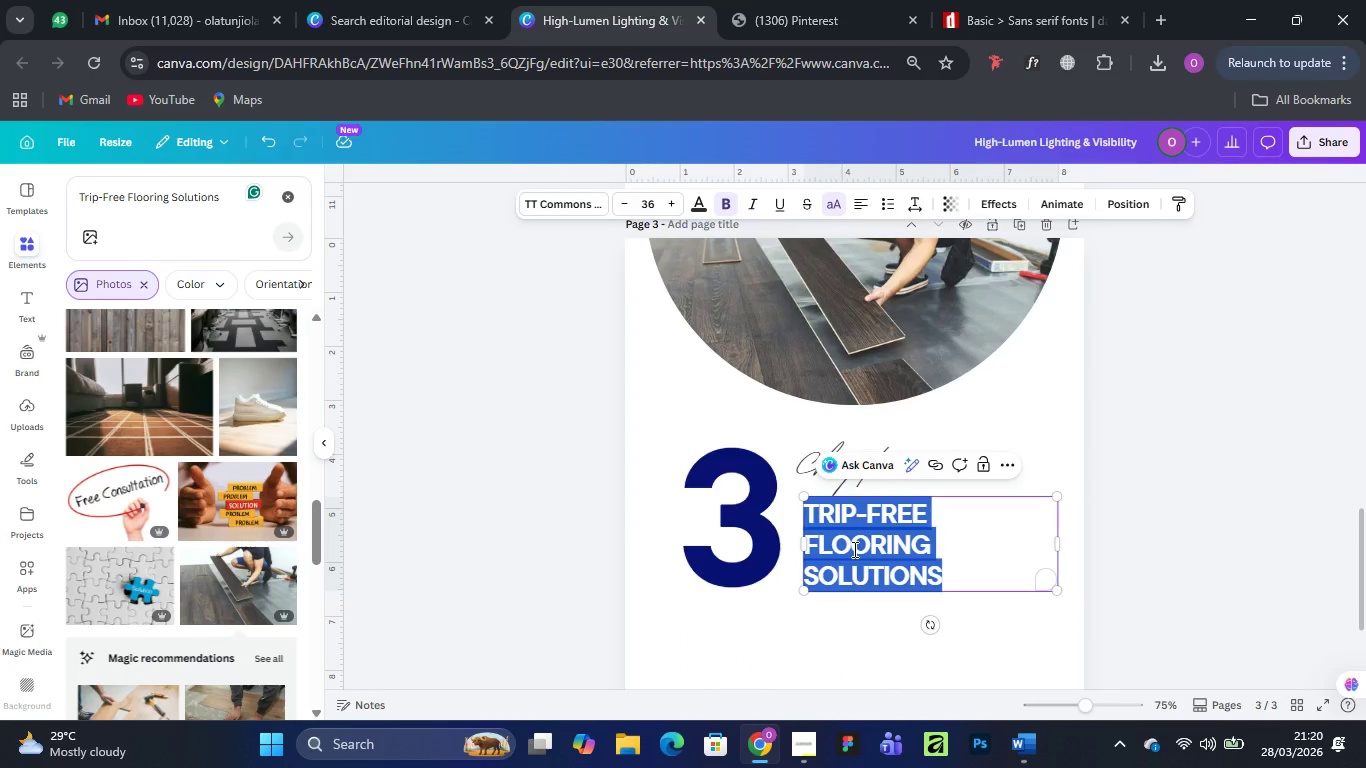 
key(Control+V)
 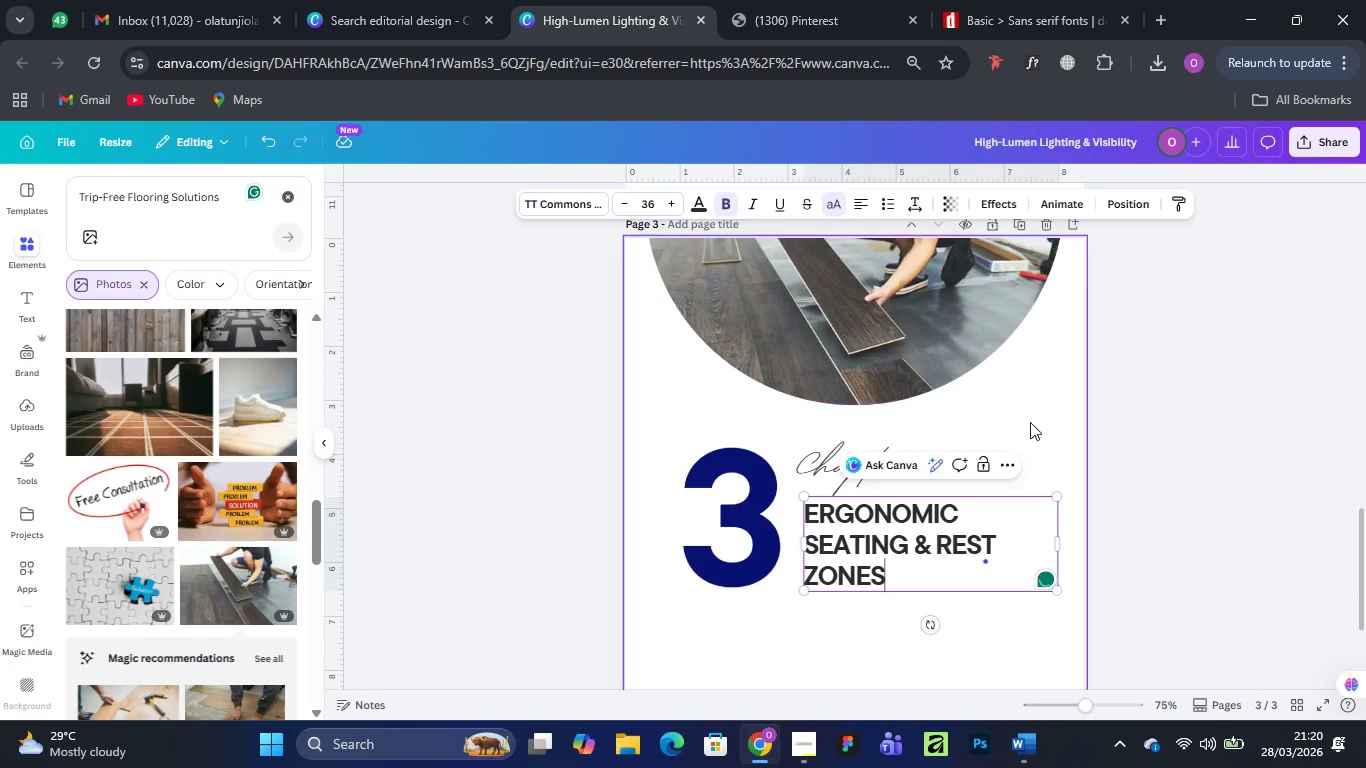 
left_click([1041, 442])
 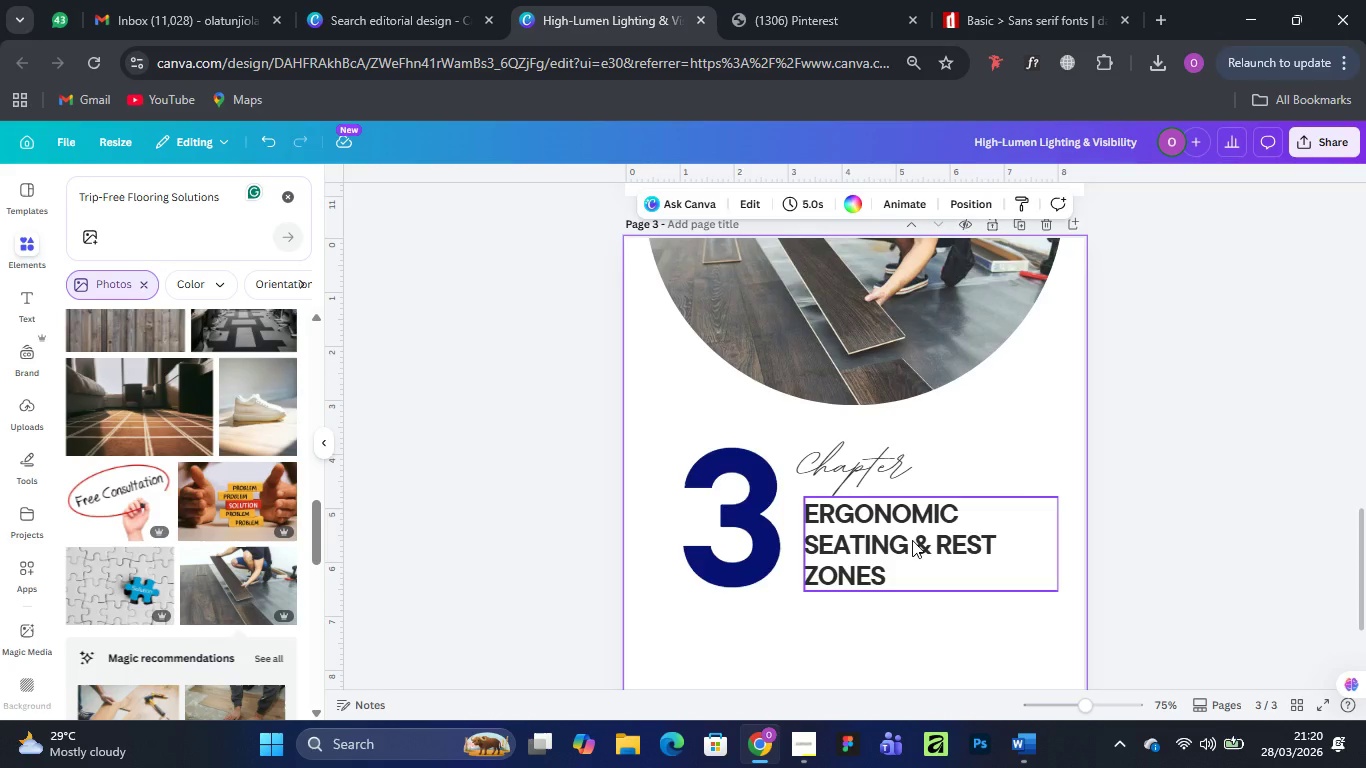 
wait(14.58)
 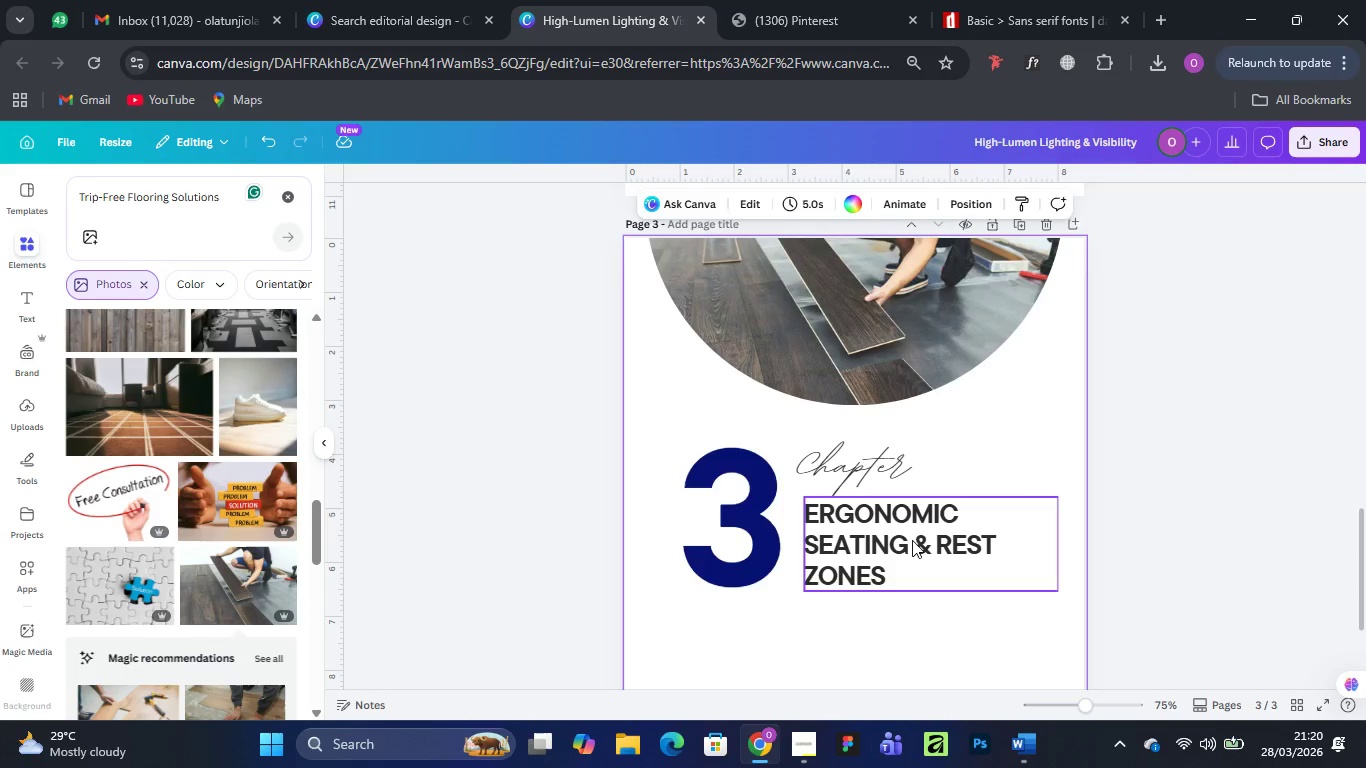 
left_click([289, 196])
 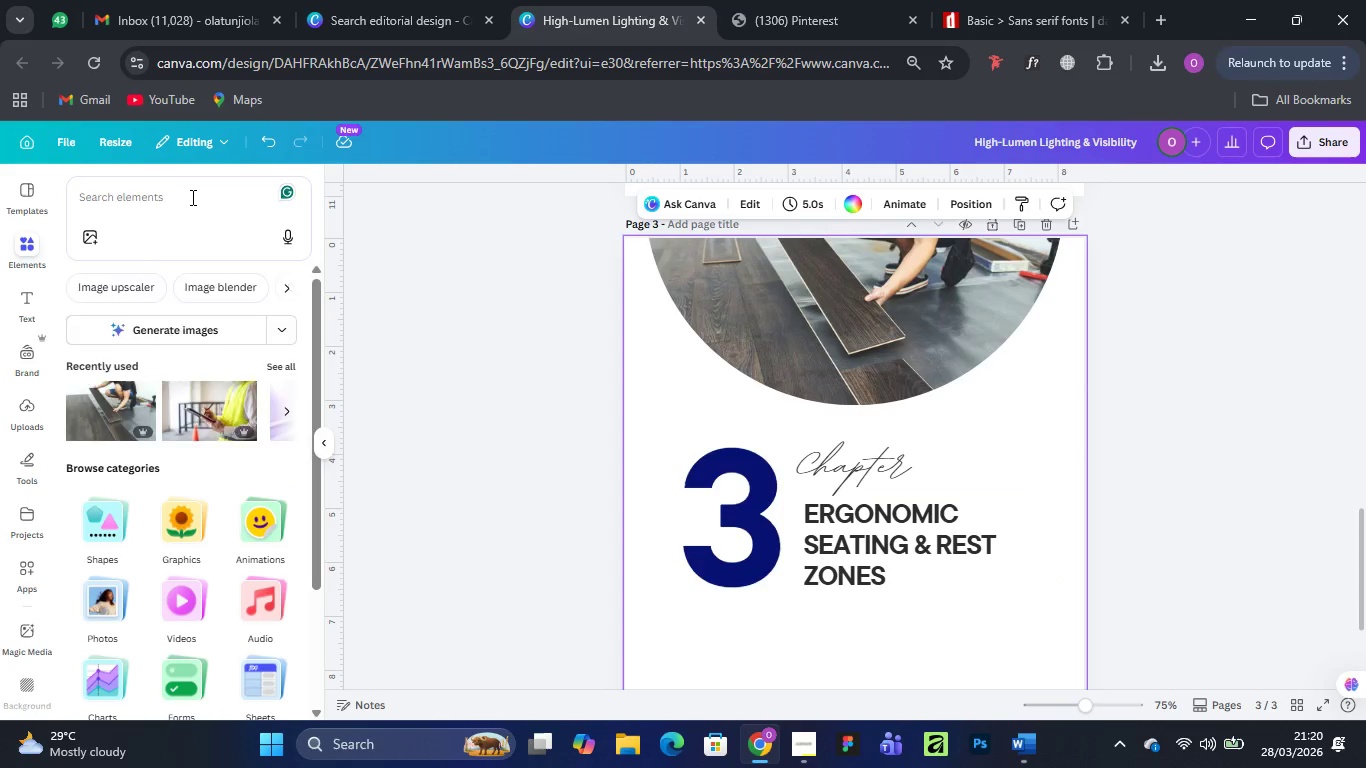 
left_click([191, 197])
 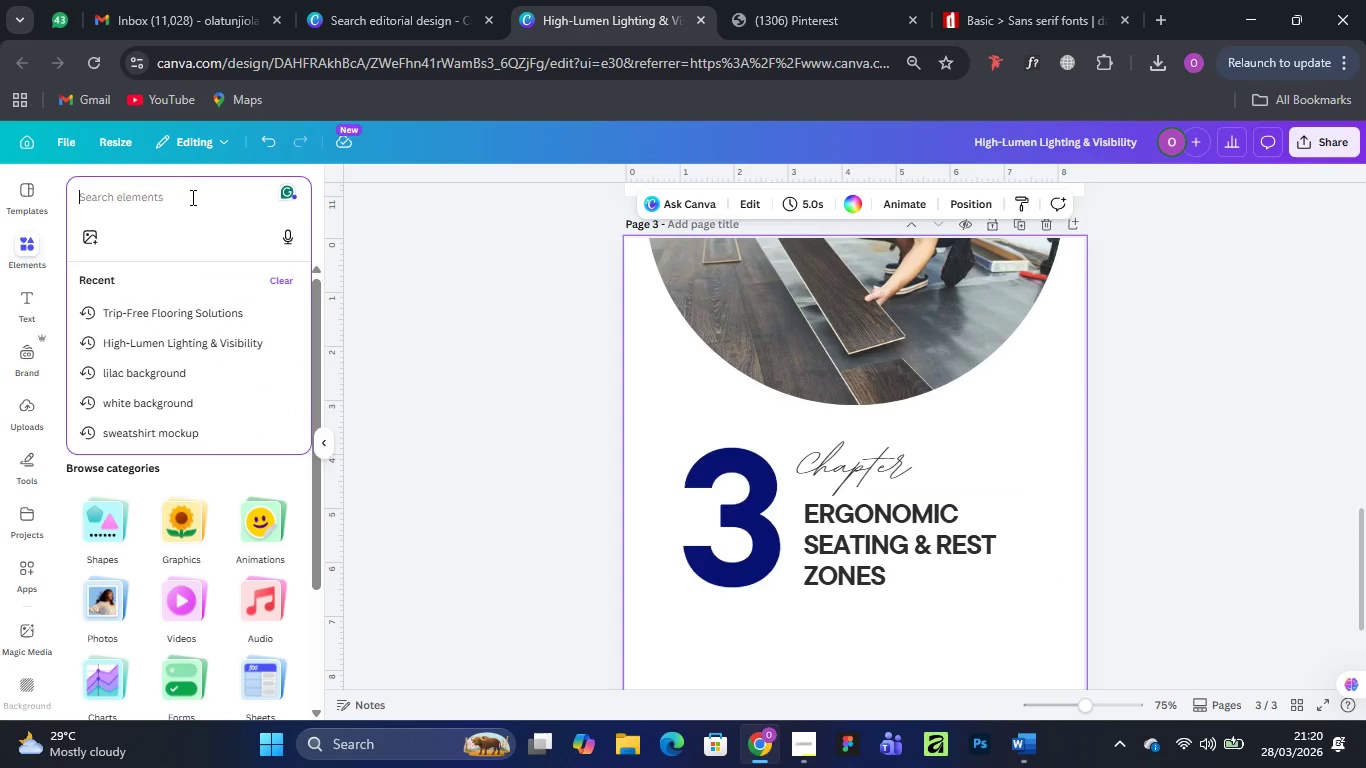 
key(Control+V)
 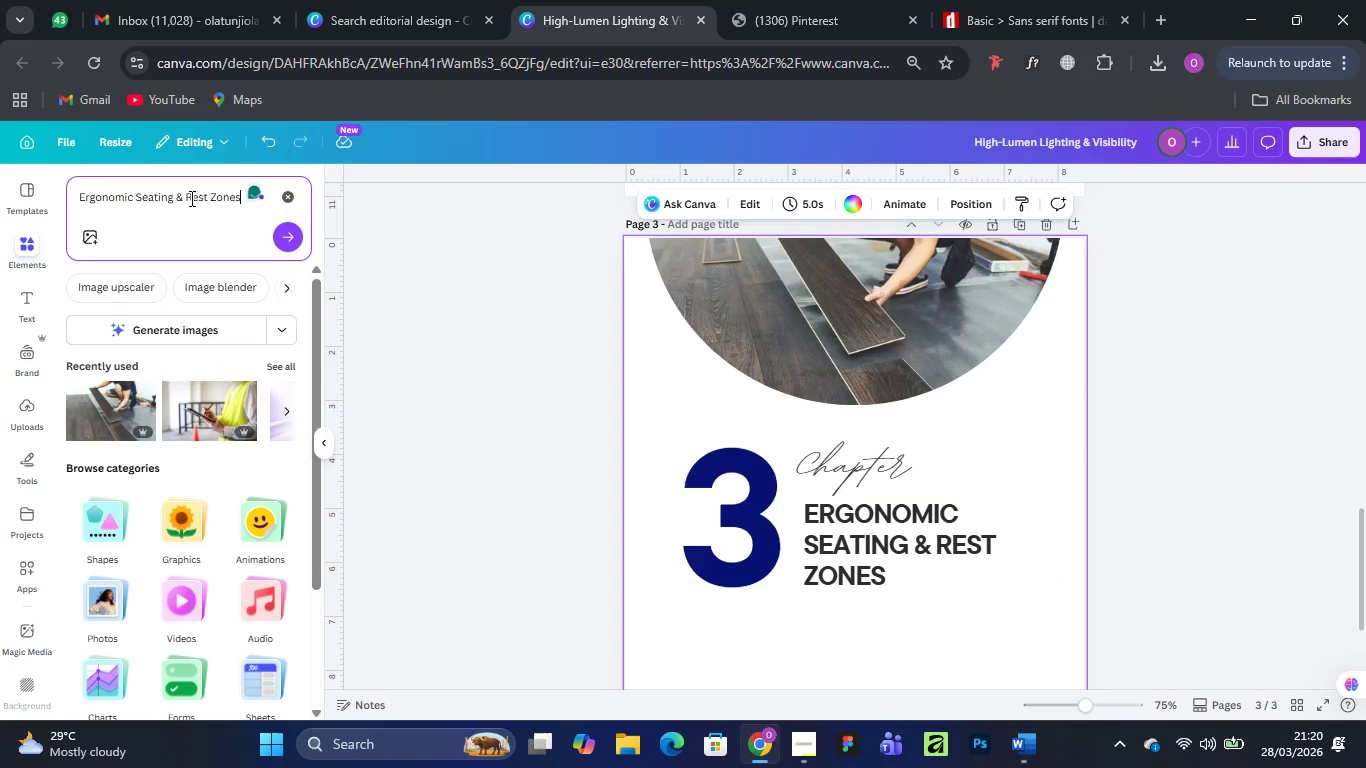 
key(Enter)
 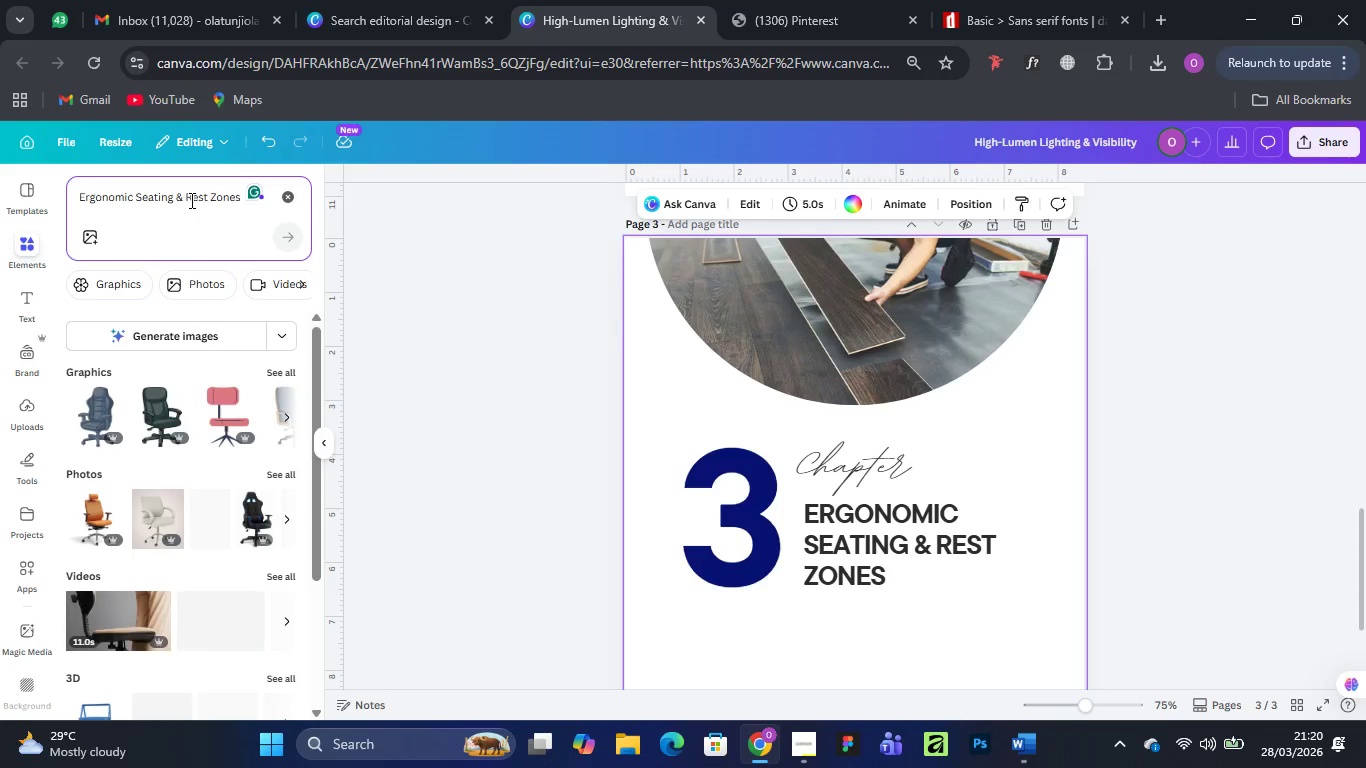 
wait(7.24)
 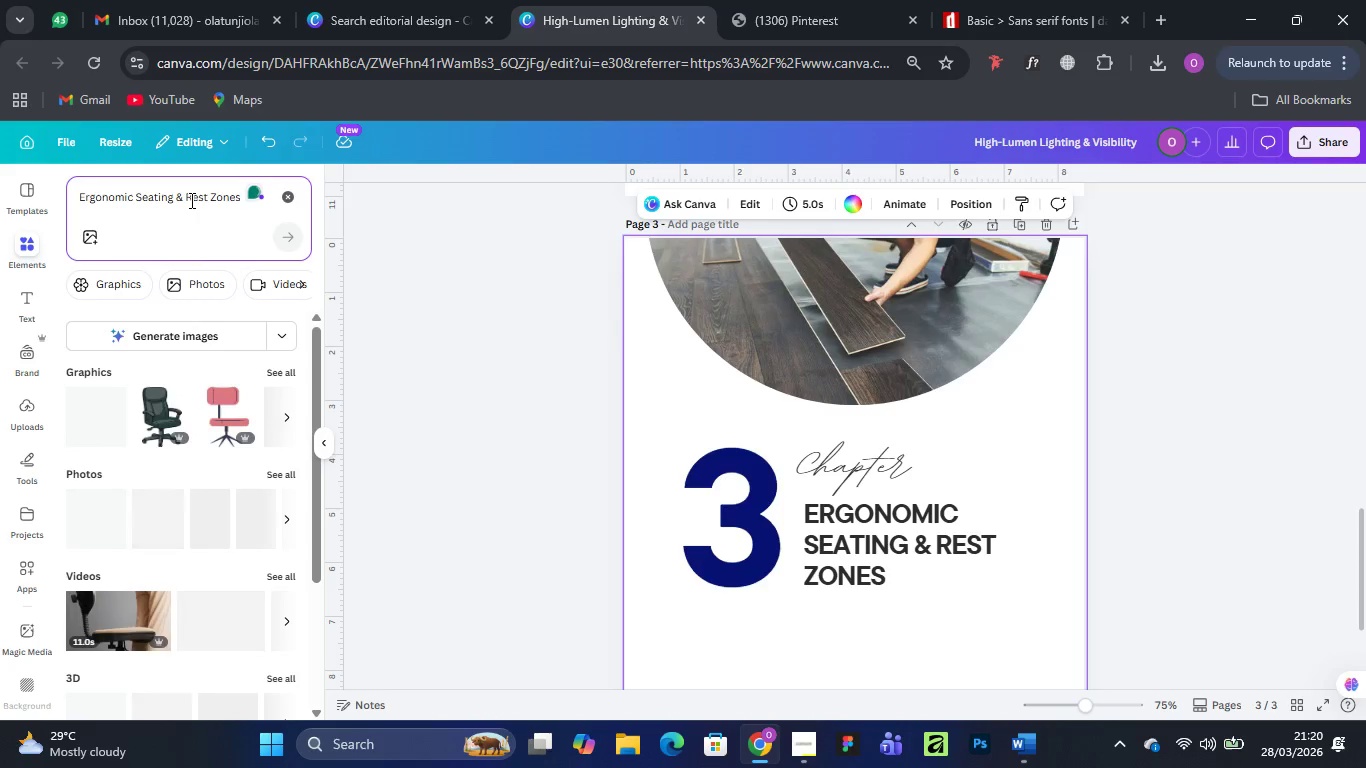 
mouse_move([245, 518])
 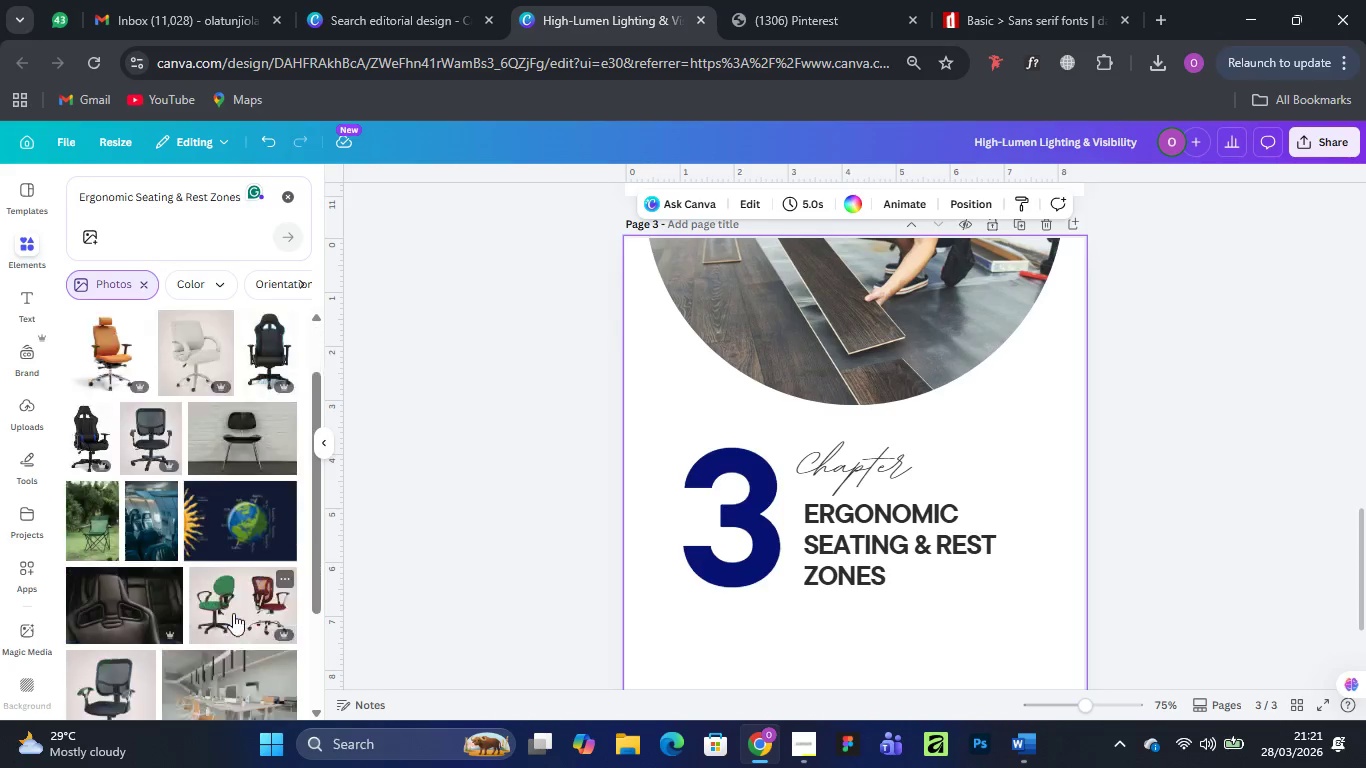 
scroll: coordinate [207, 616], scroll_direction: down, amount: 5.0
 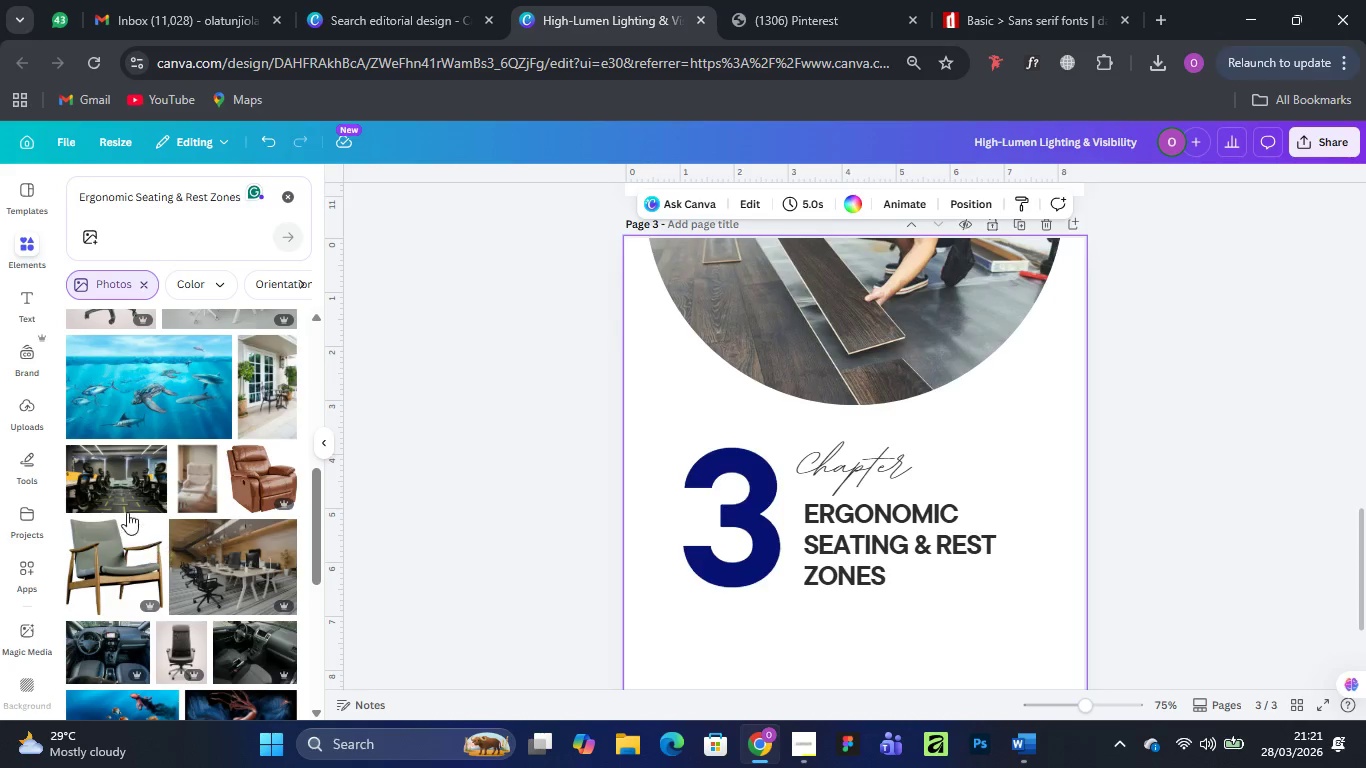 
left_click([107, 477])
 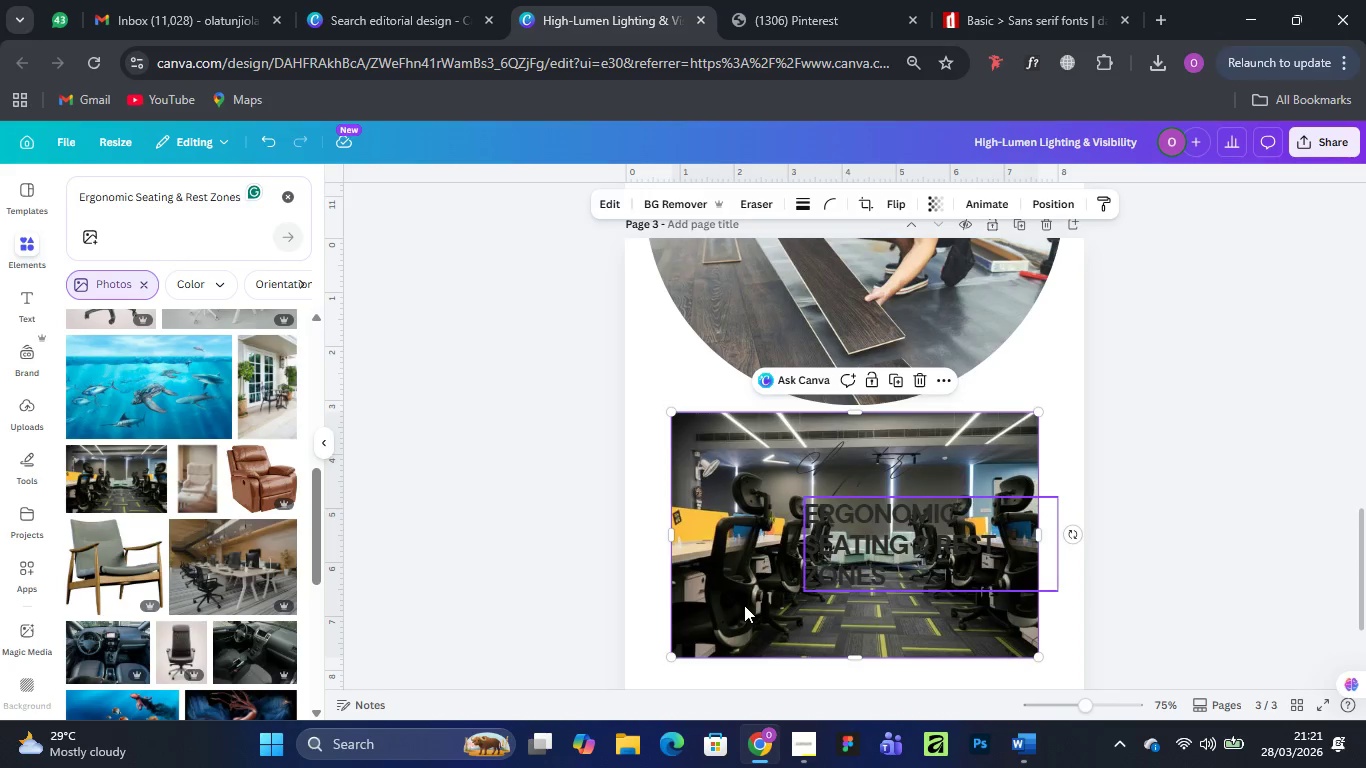 
left_click_drag(start_coordinate=[744, 605], to_coordinate=[814, 349])
 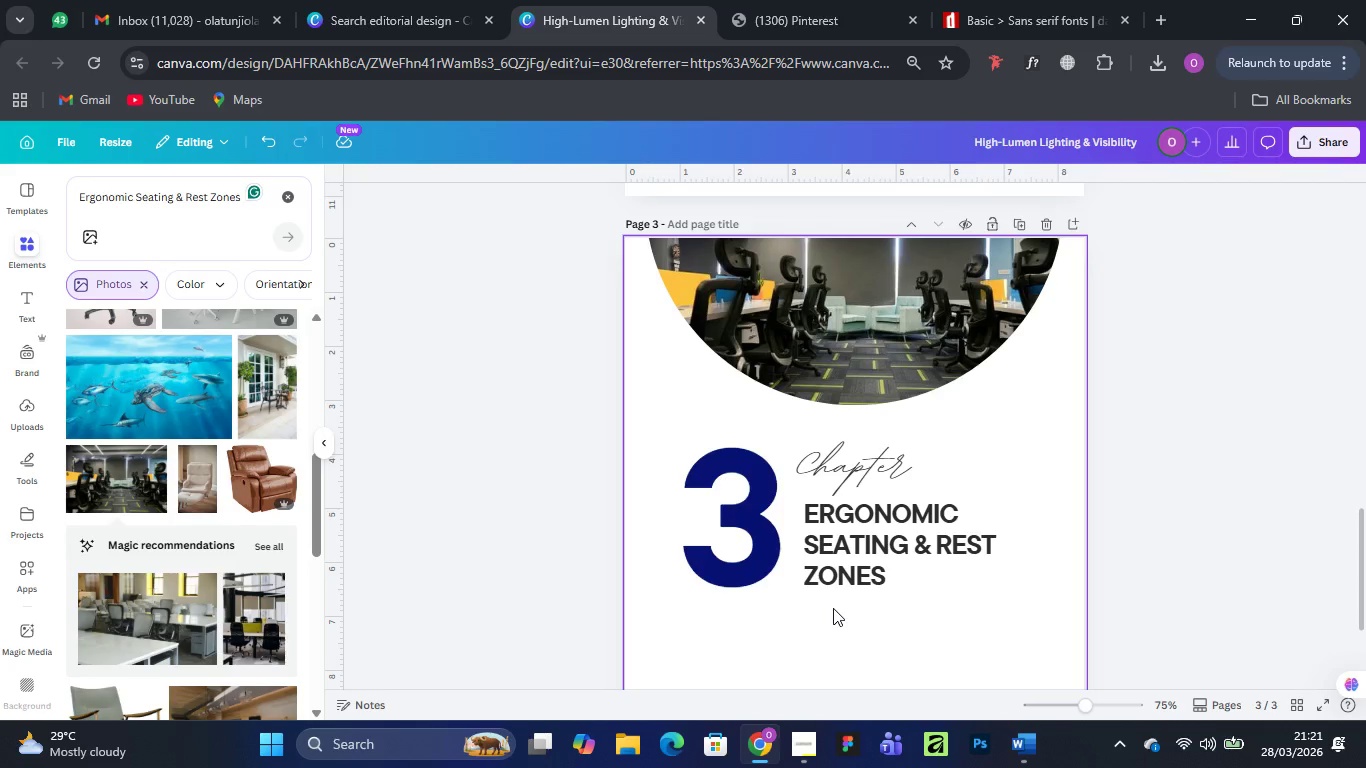 
wait(14.55)
 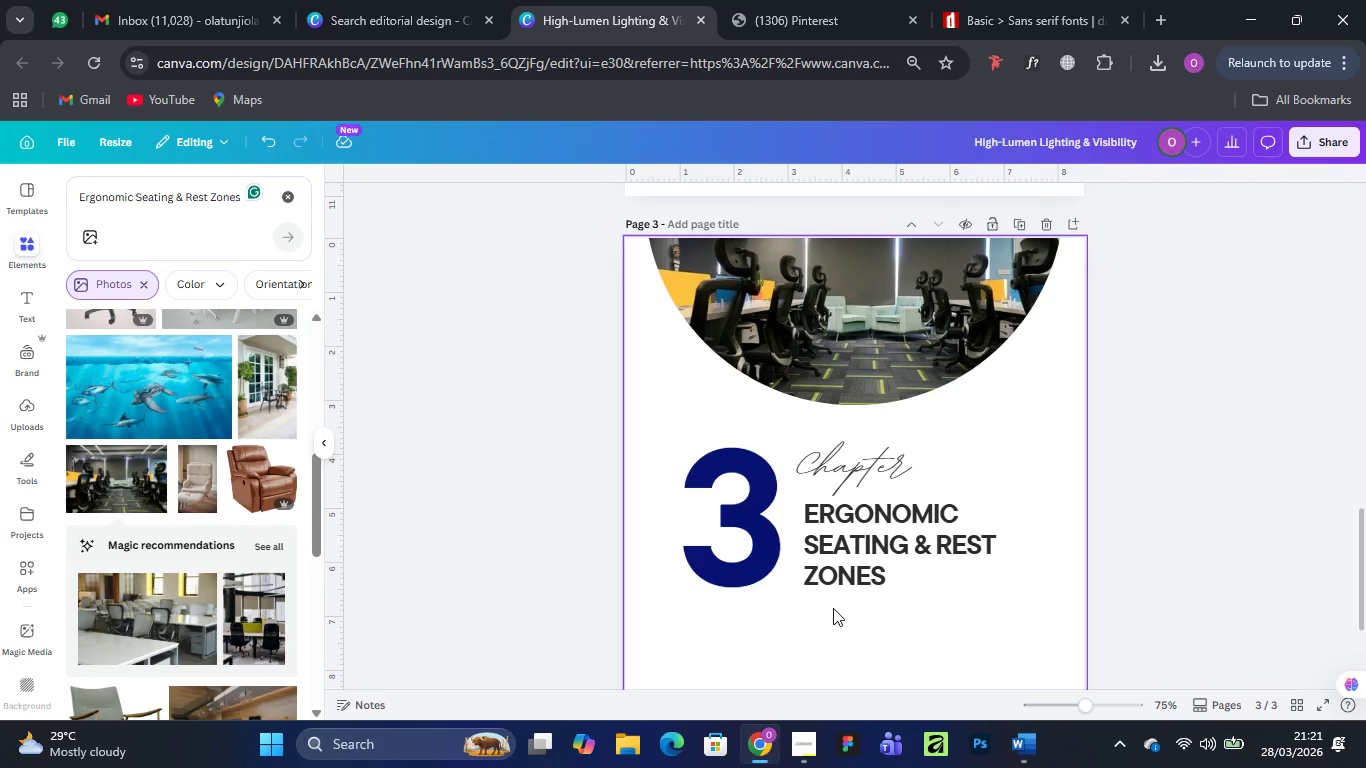 
mouse_move([297, -15])
 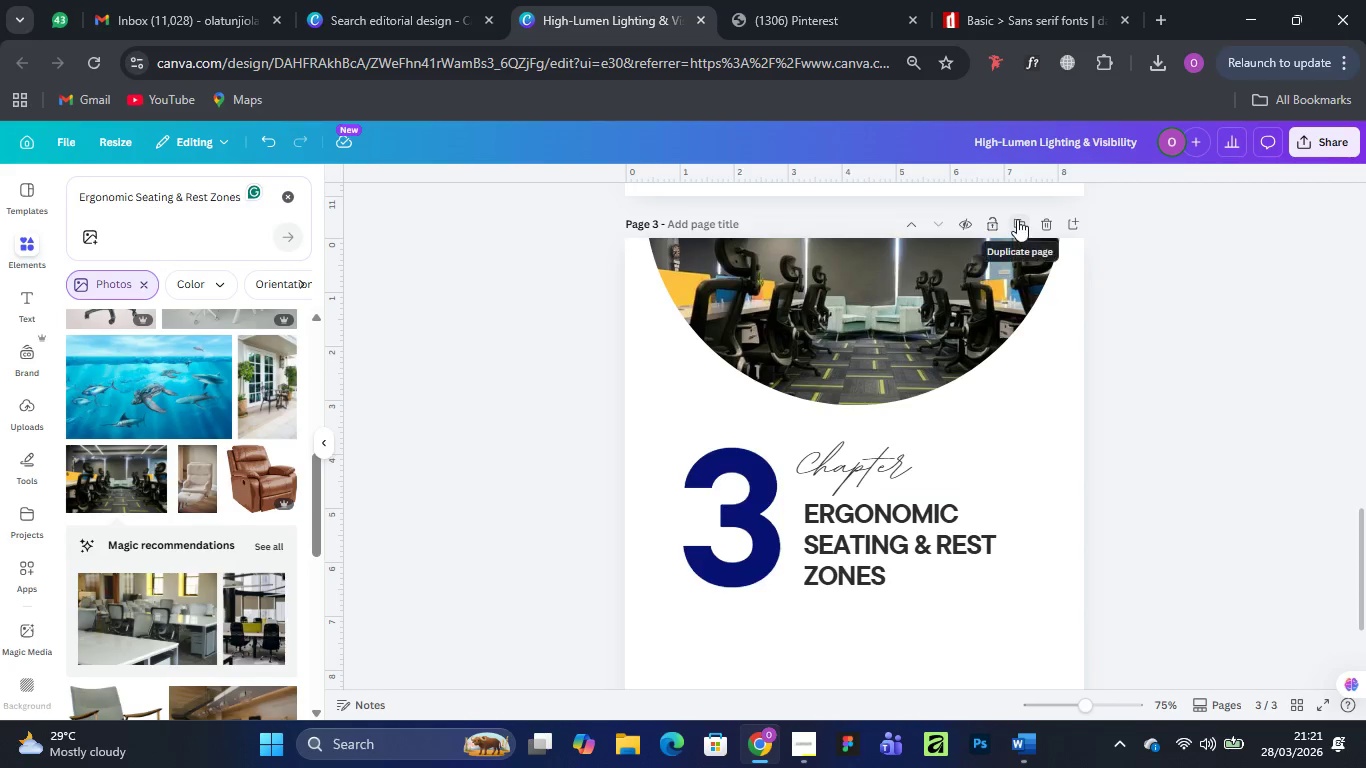 
left_click([1017, 219])
 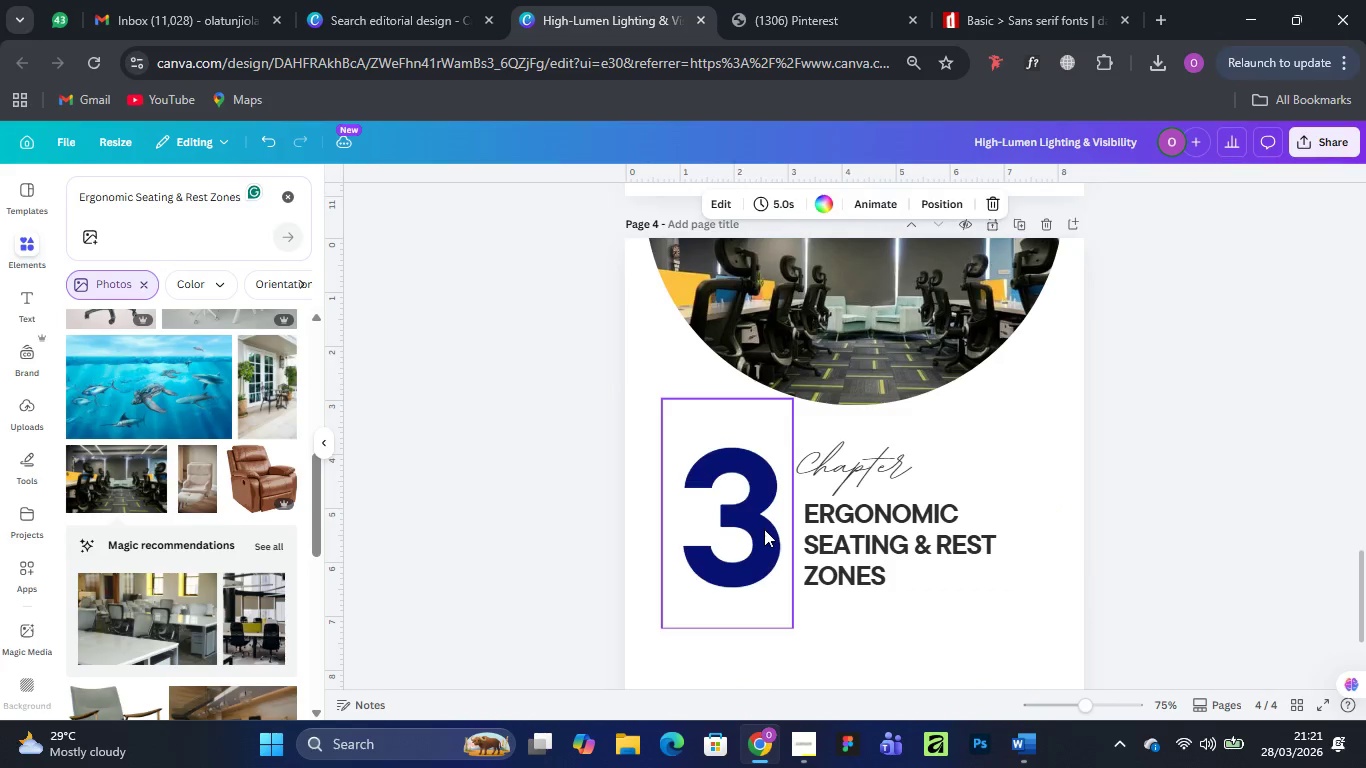 
double_click([764, 529])
 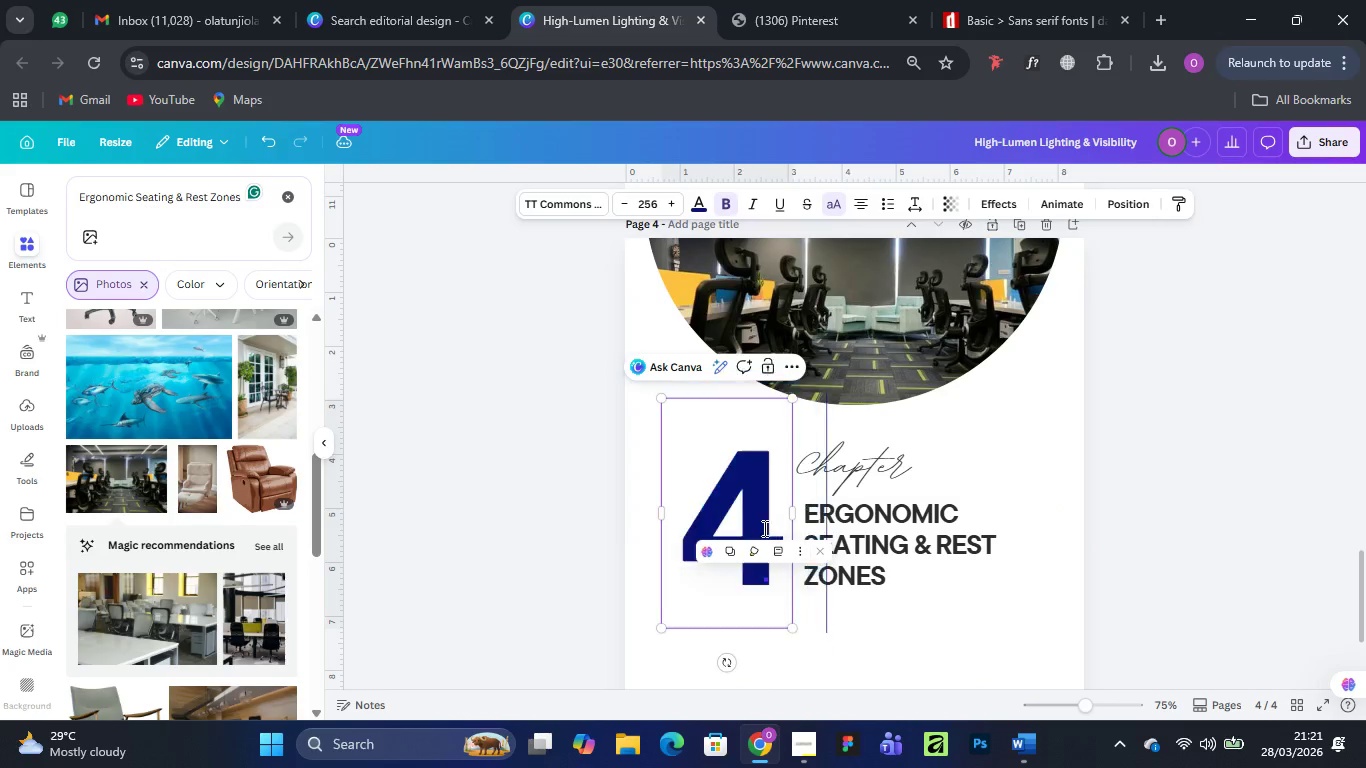 
key(4)
 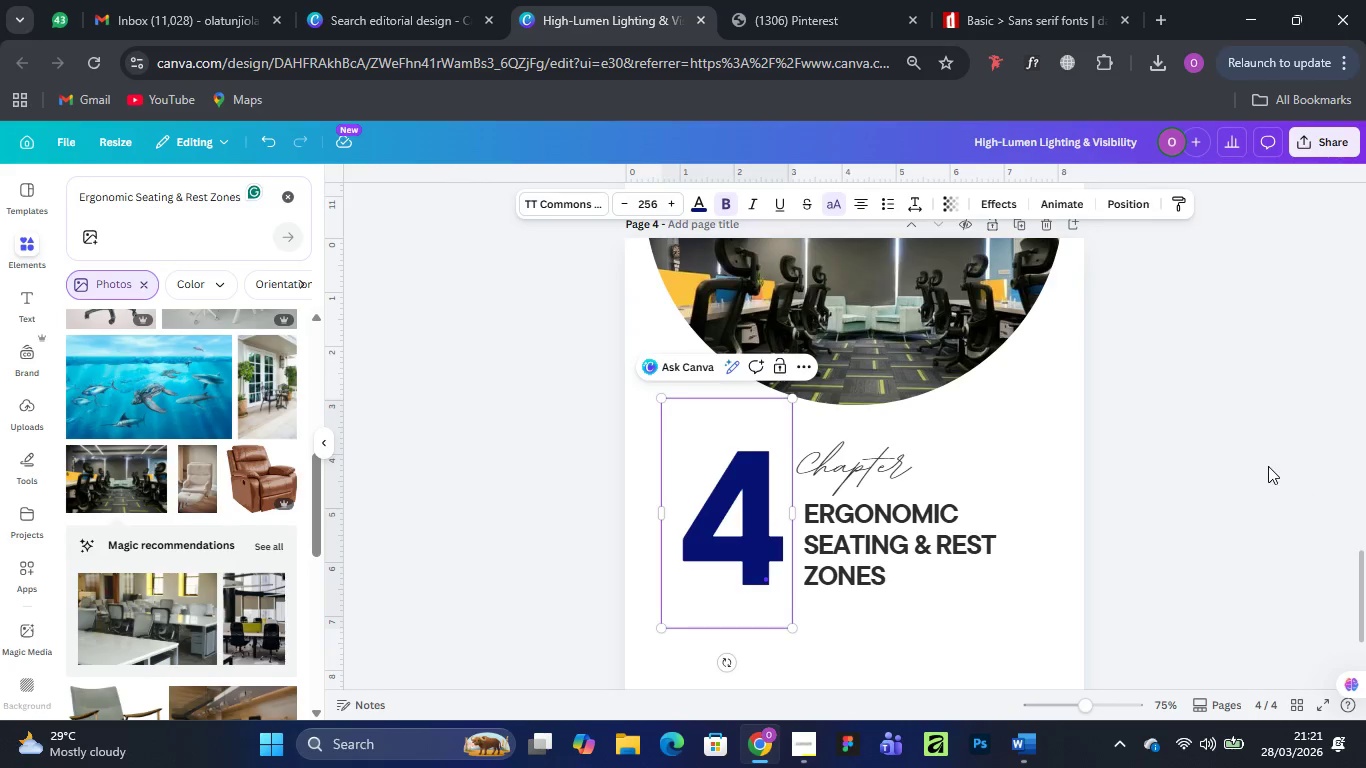 
left_click([1185, 429])
 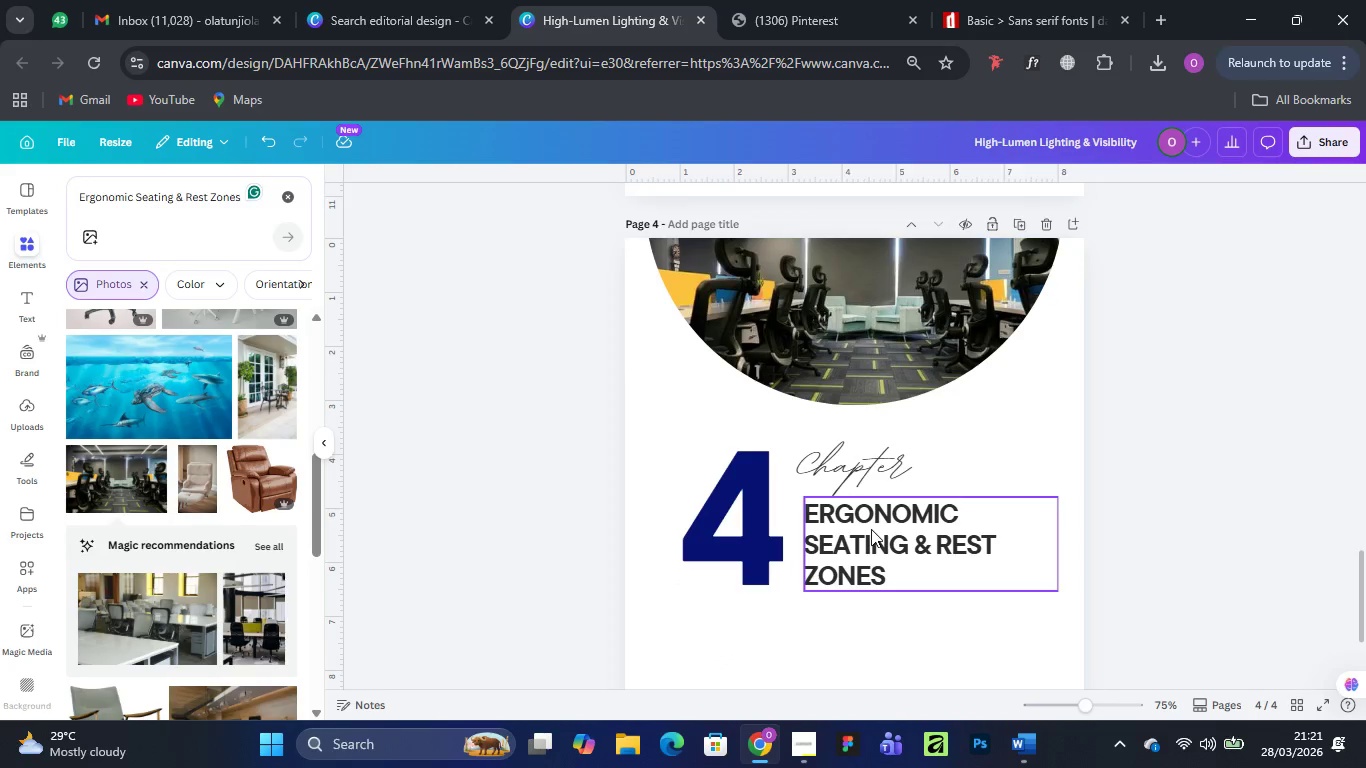 
left_click([871, 529])
 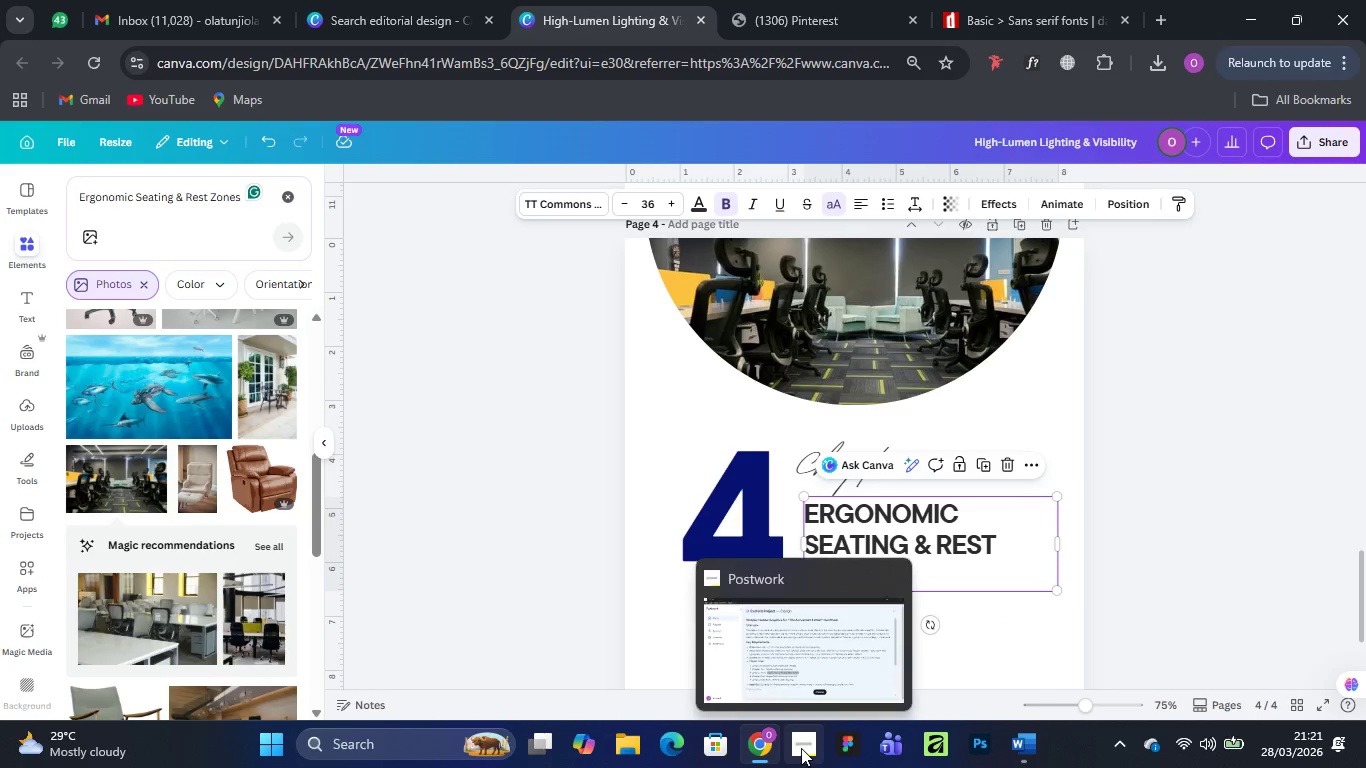 
left_click([801, 666])